 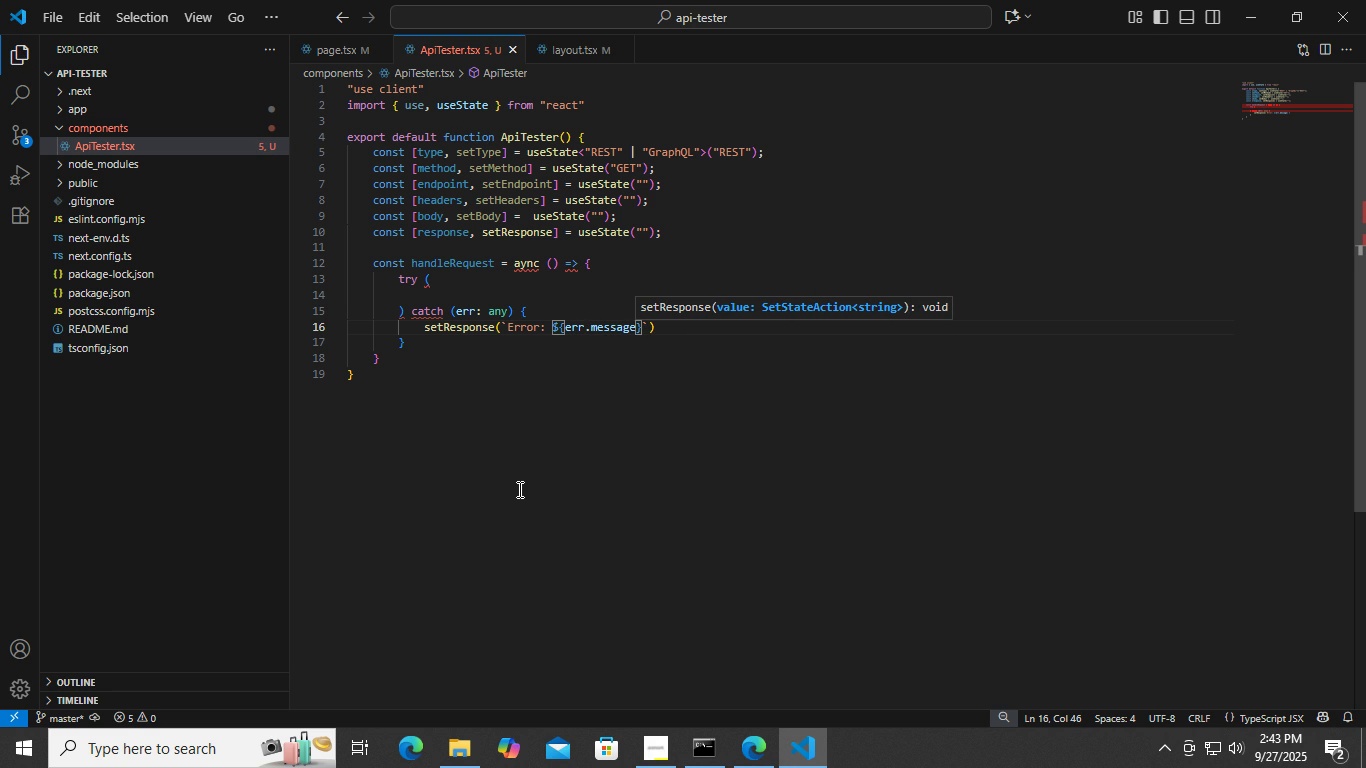 
left_click([471, 275])
 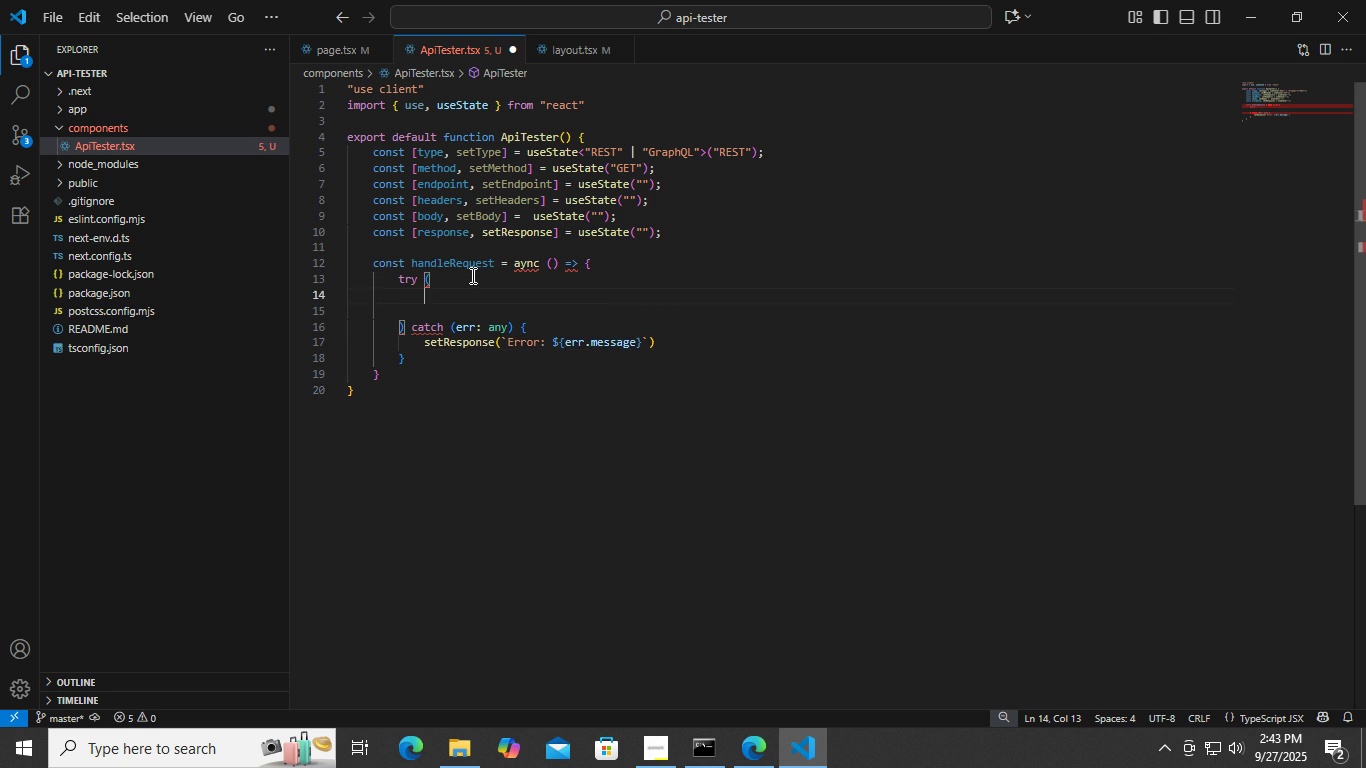 
key(Enter)
 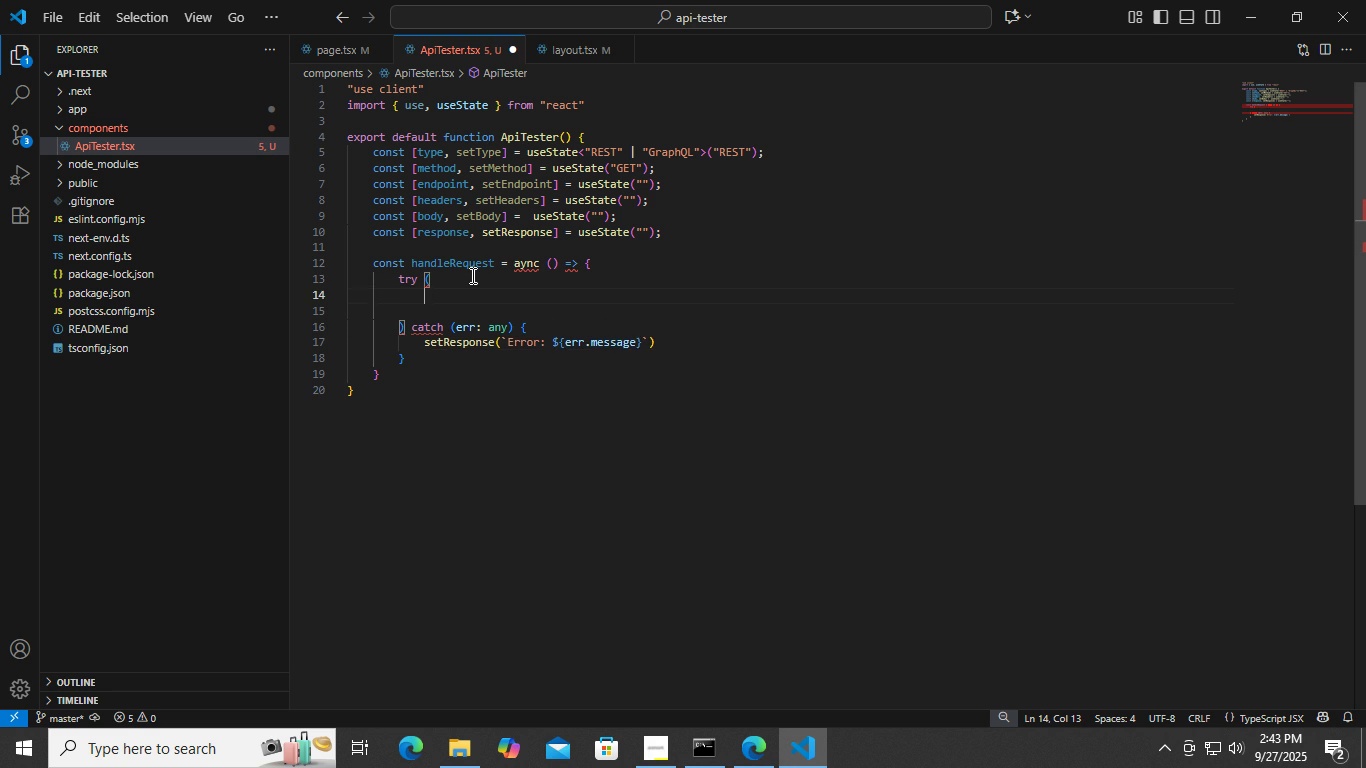 
type(const optio)
 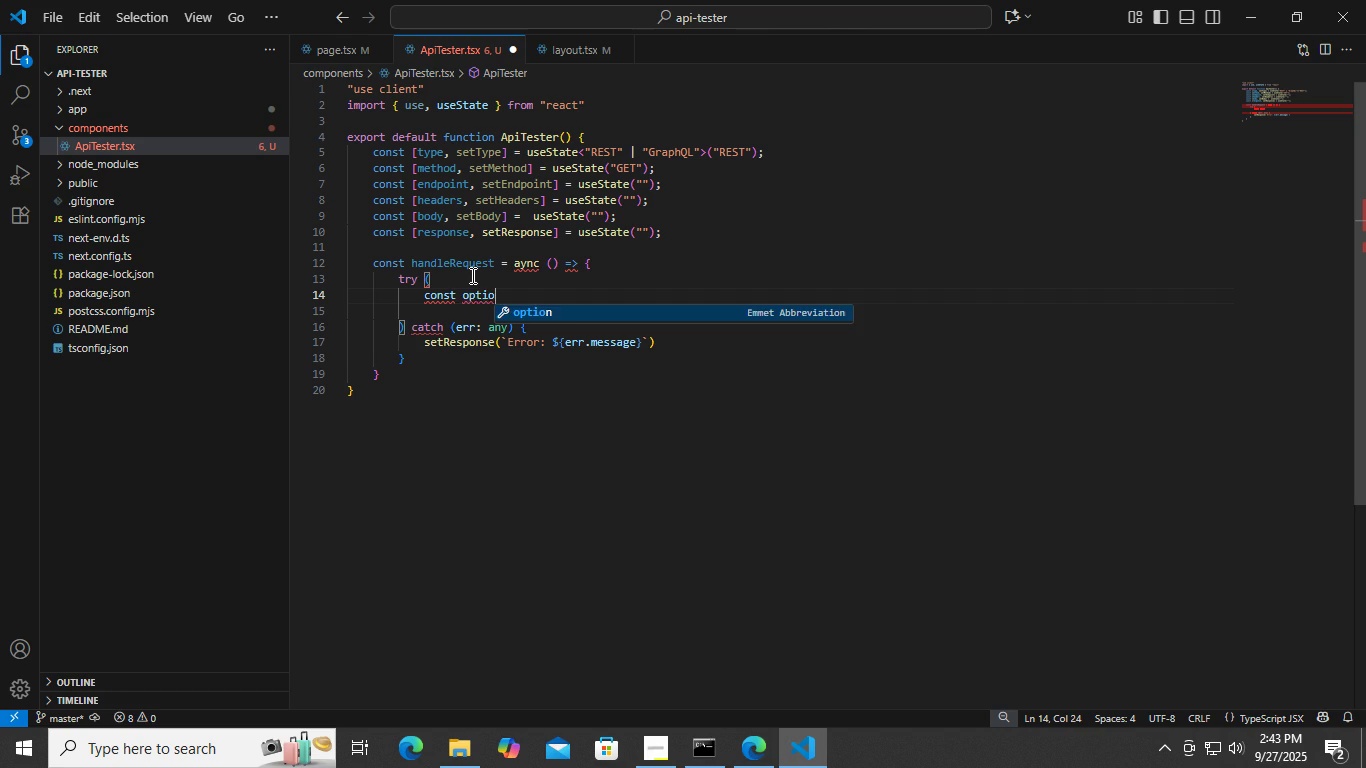 
key(Enter)
 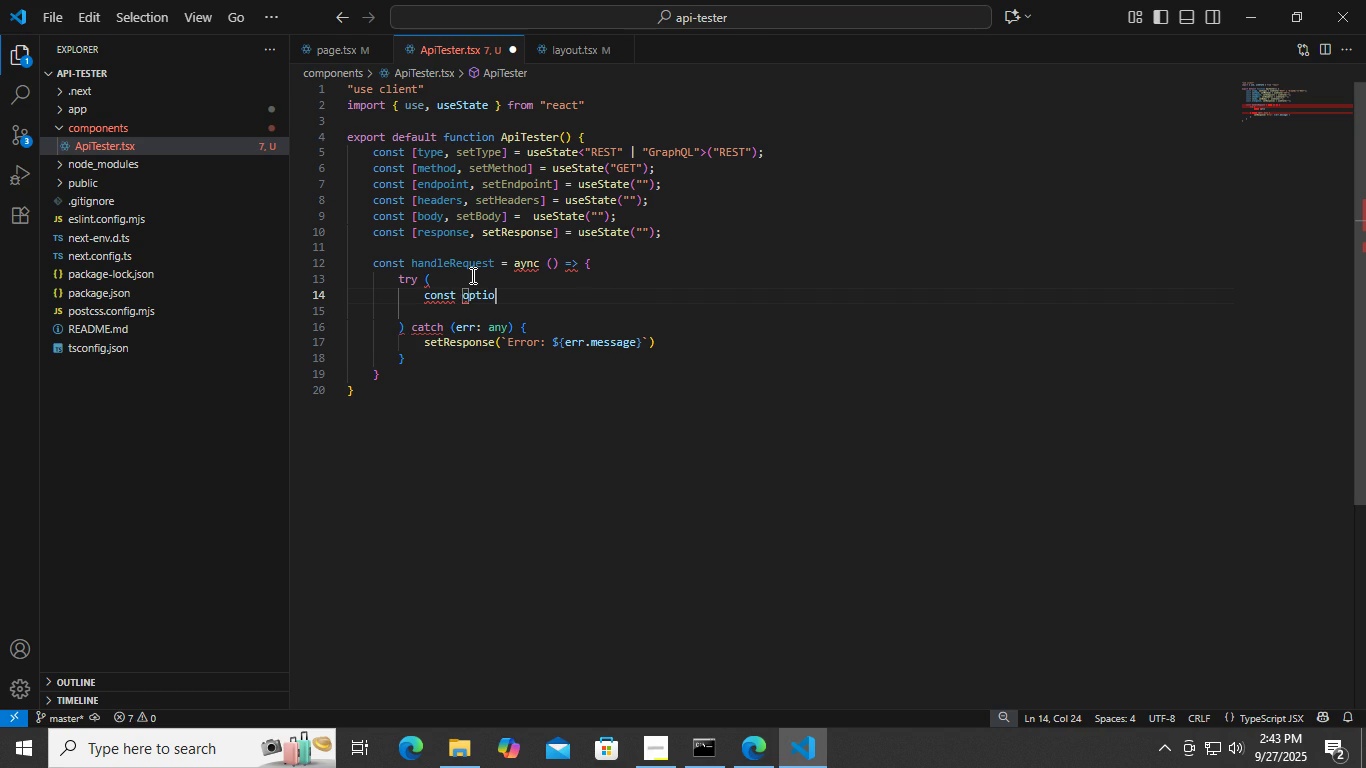 
key(Control+ControlLeft)
 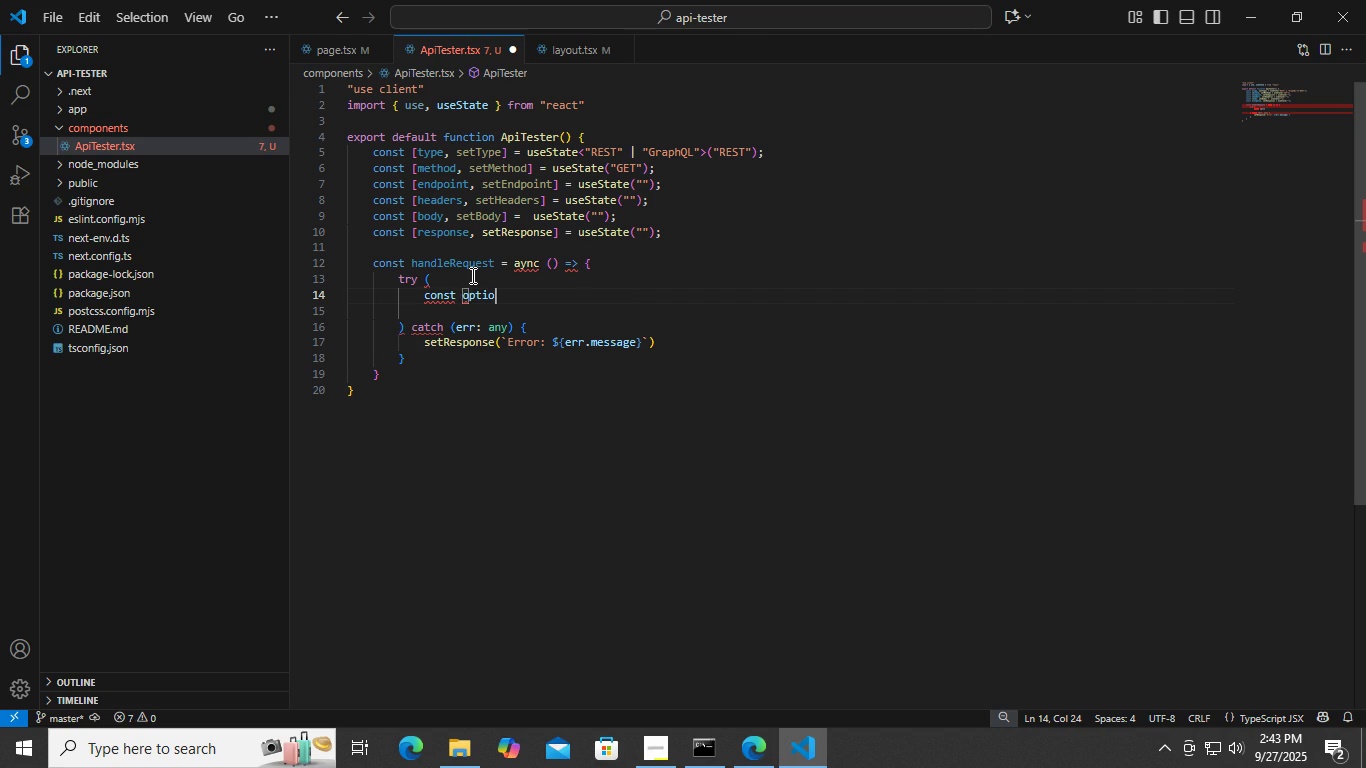 
key(Control+Z)
 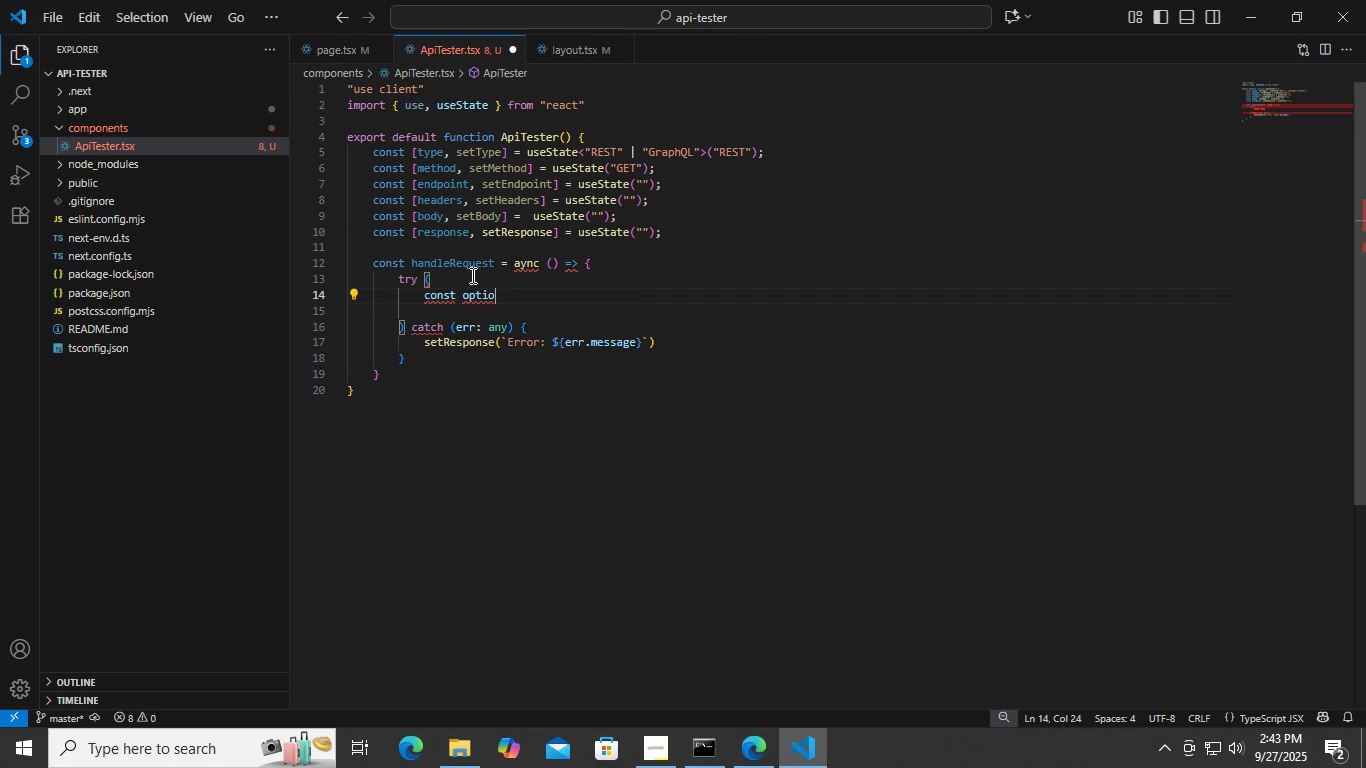 
type(ns:)